 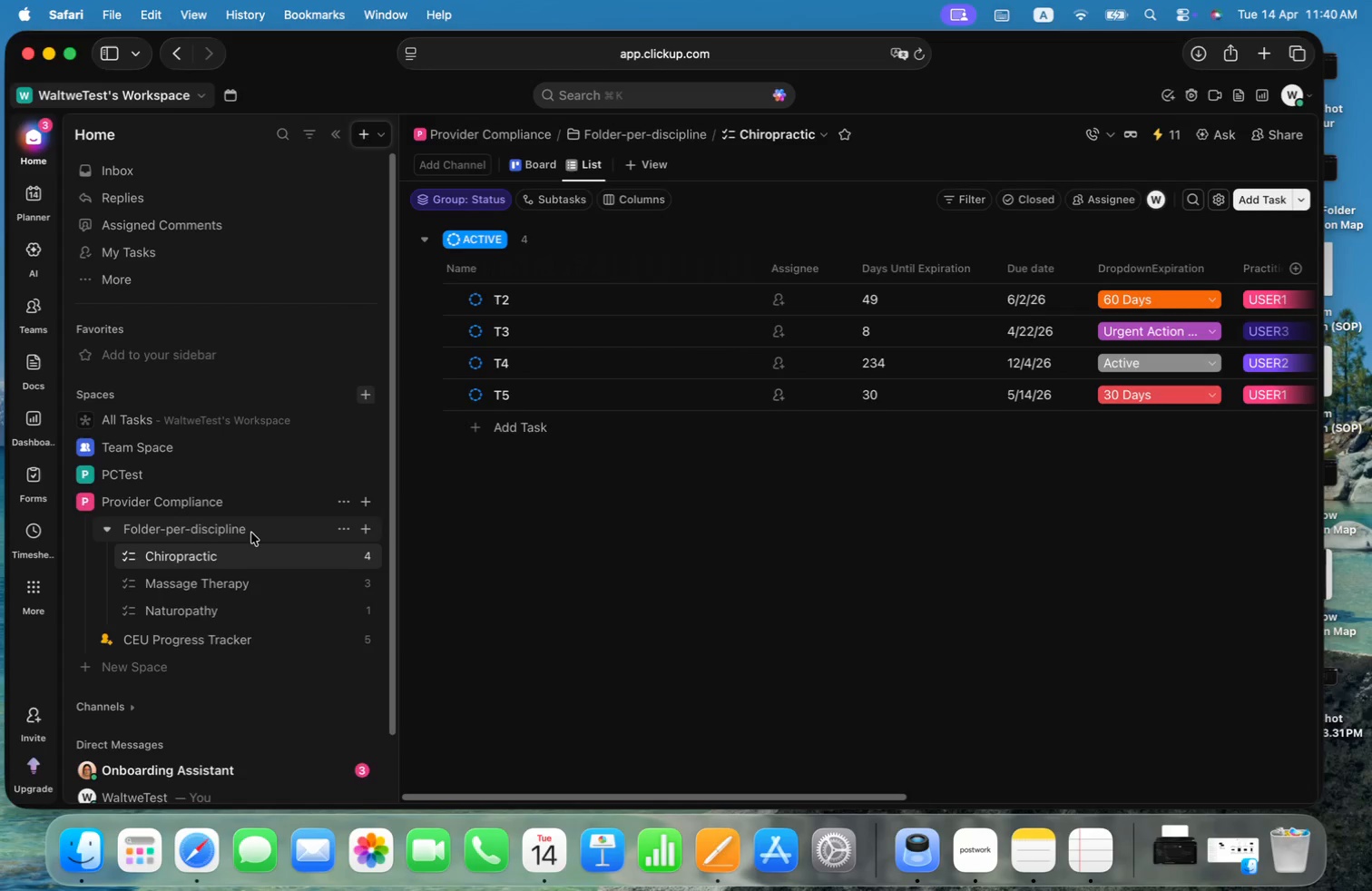 
left_click([343, 504])
 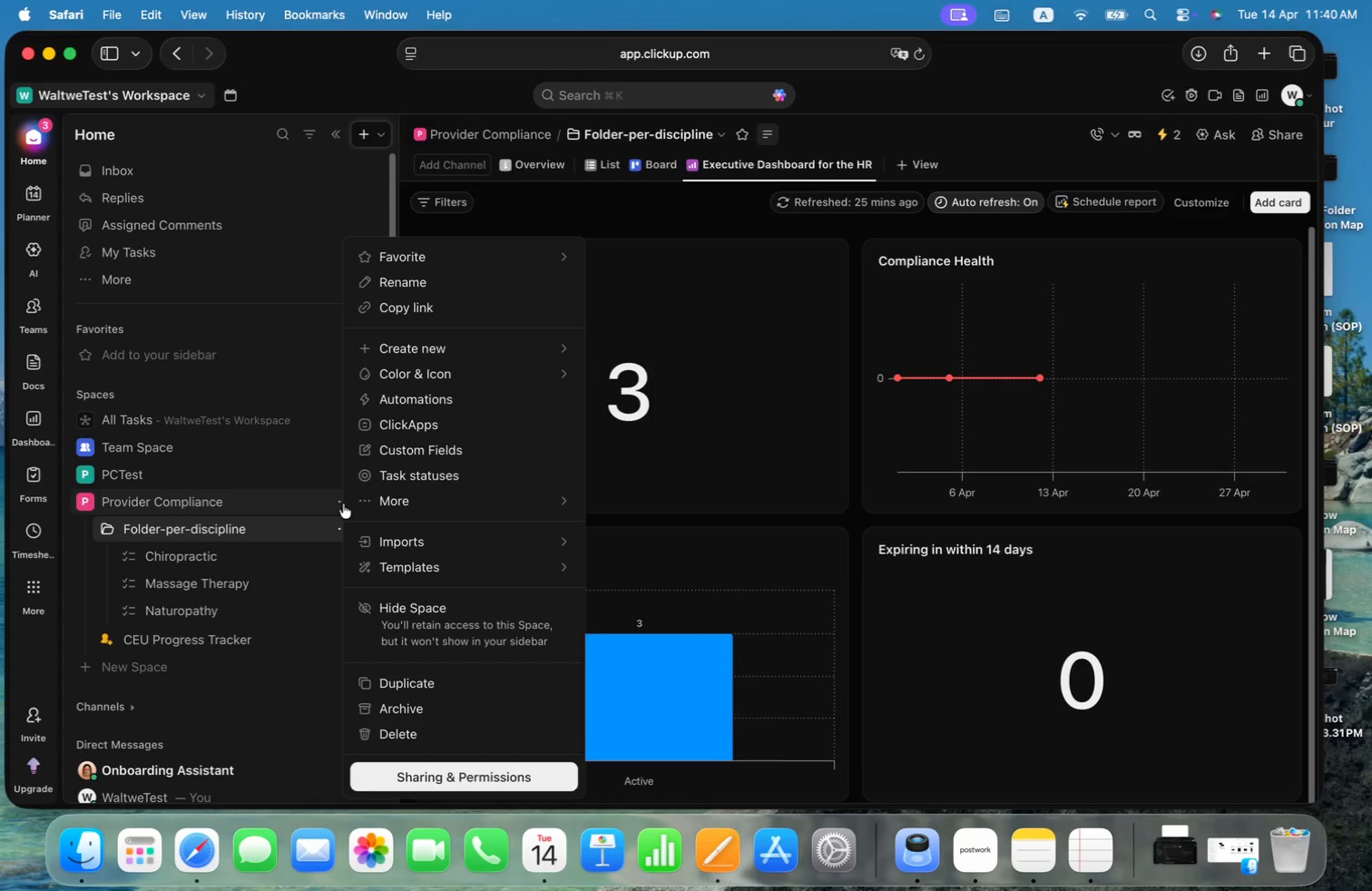 
left_click([286, 501])
 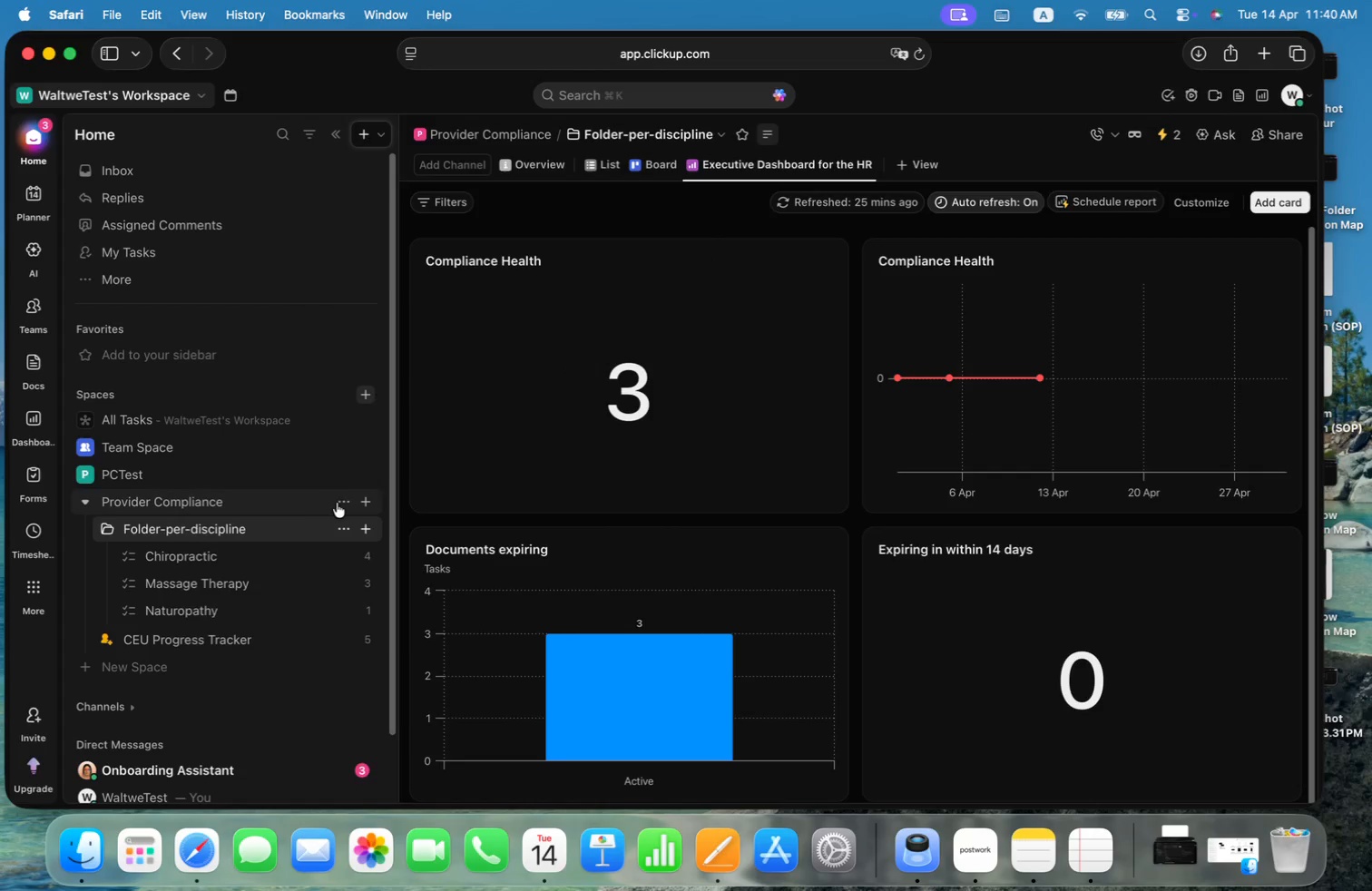 
left_click([339, 503])
 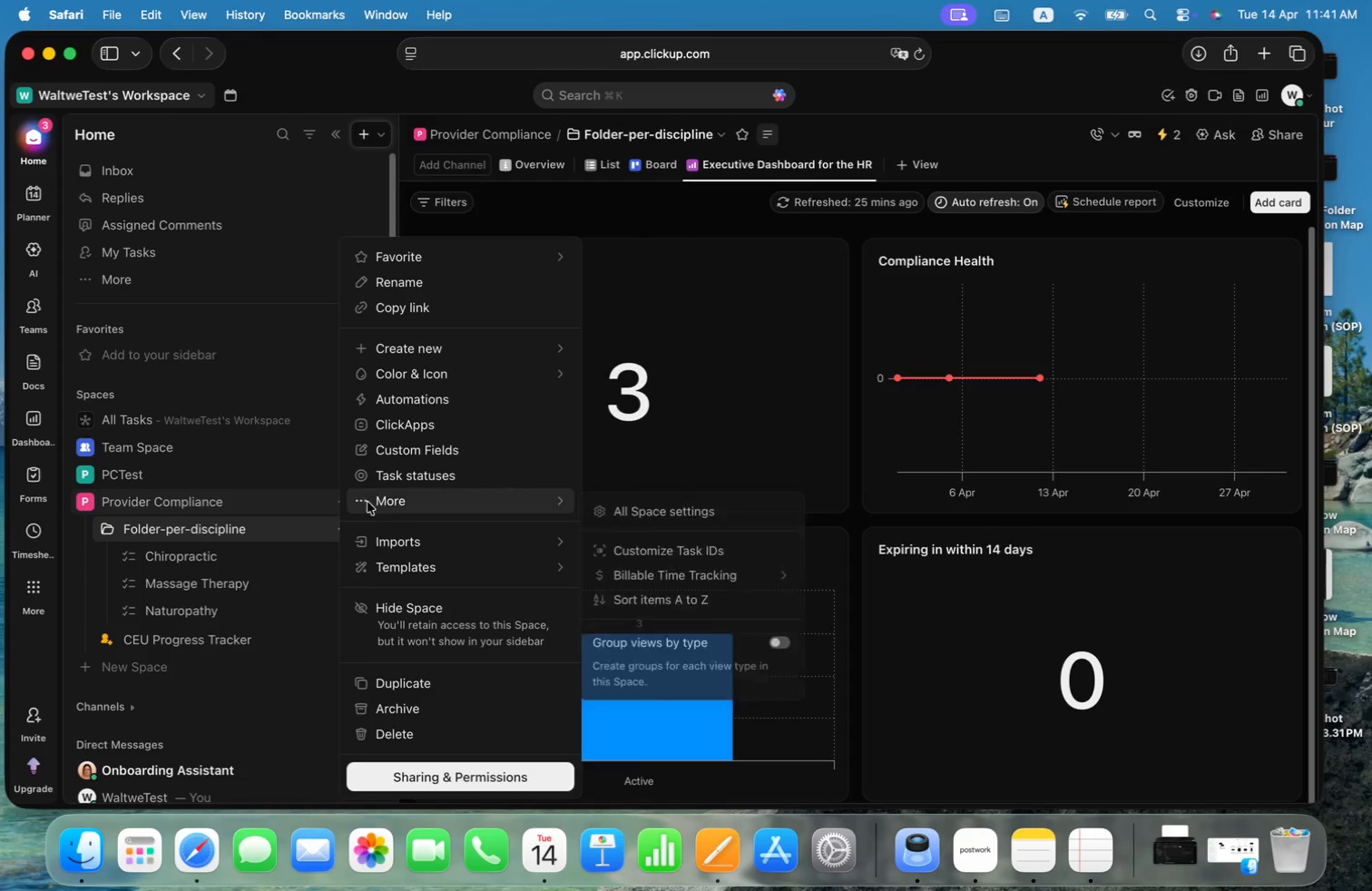 
wait(5.63)
 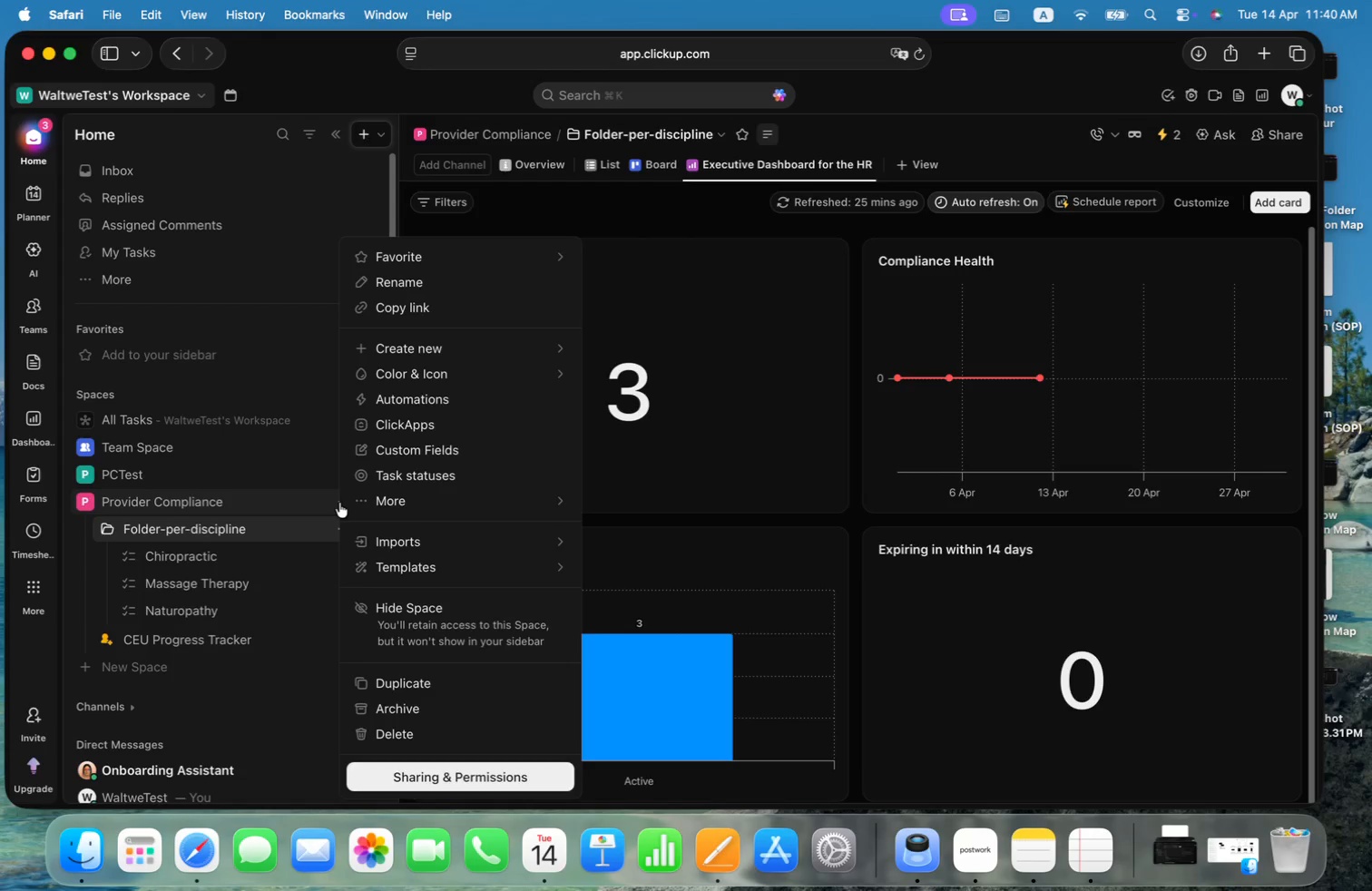 
mouse_move([433, 560])
 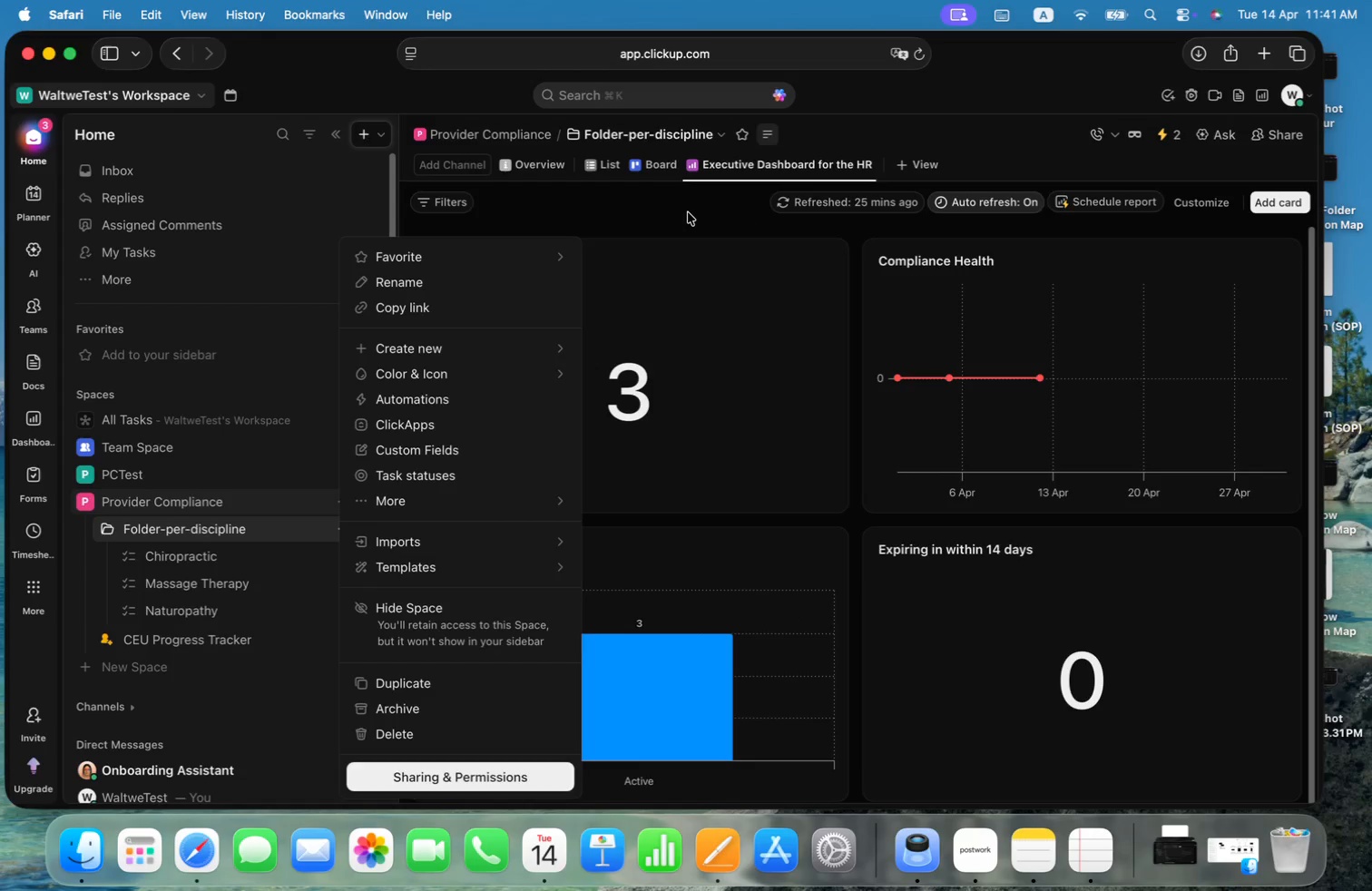 
left_click([688, 212])
 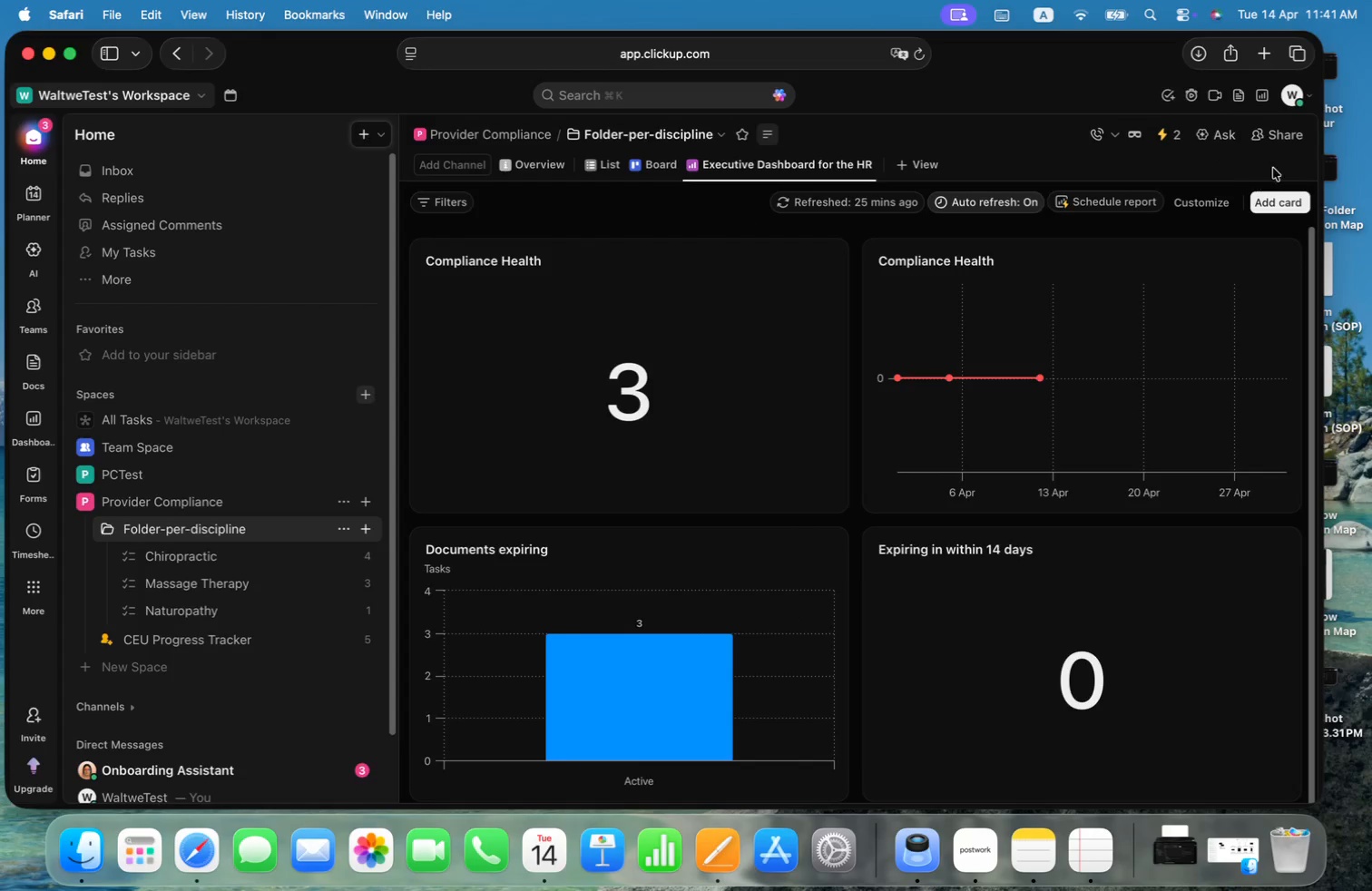 
left_click([1292, 127])
 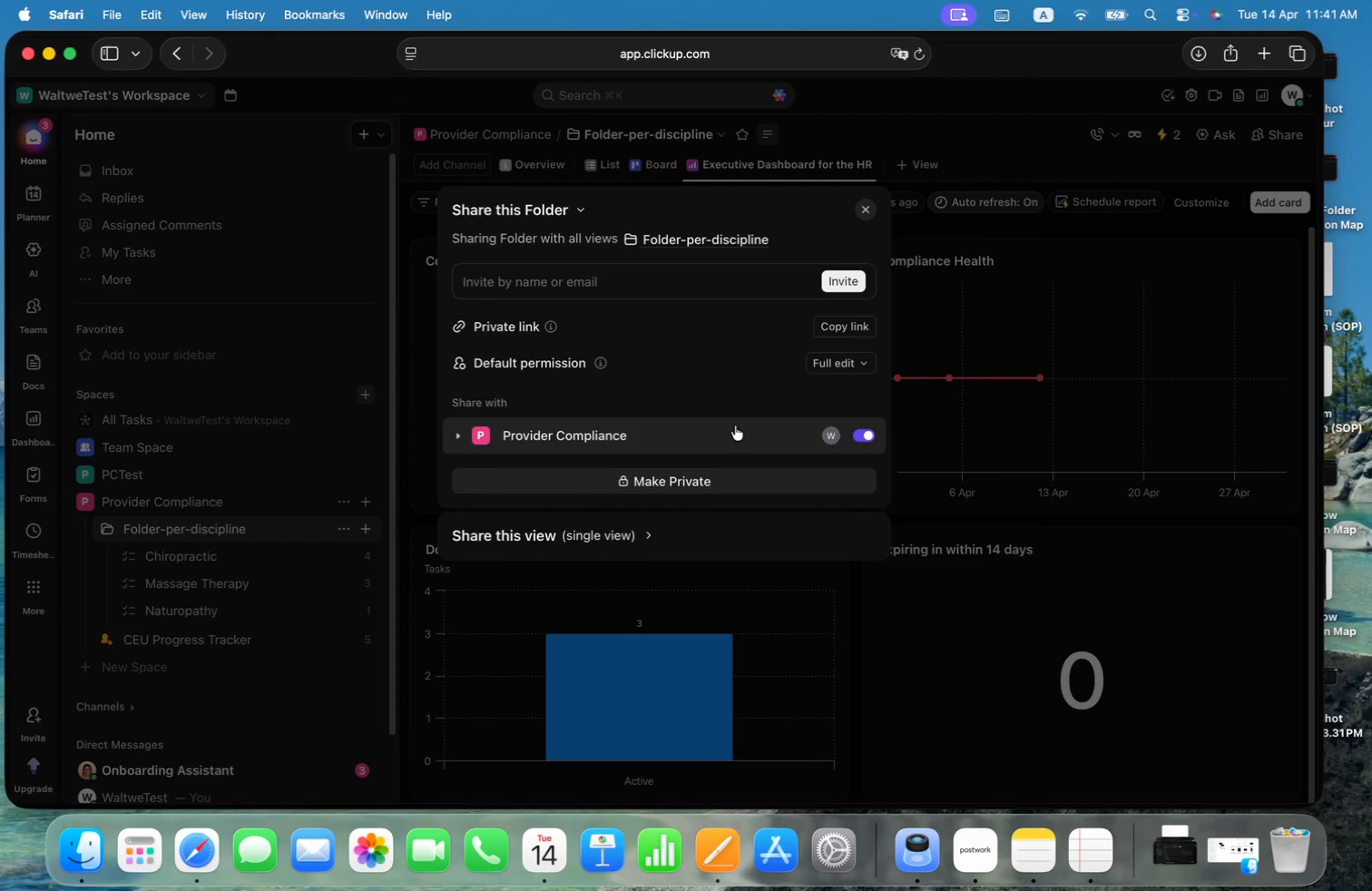 
left_click([638, 537])
 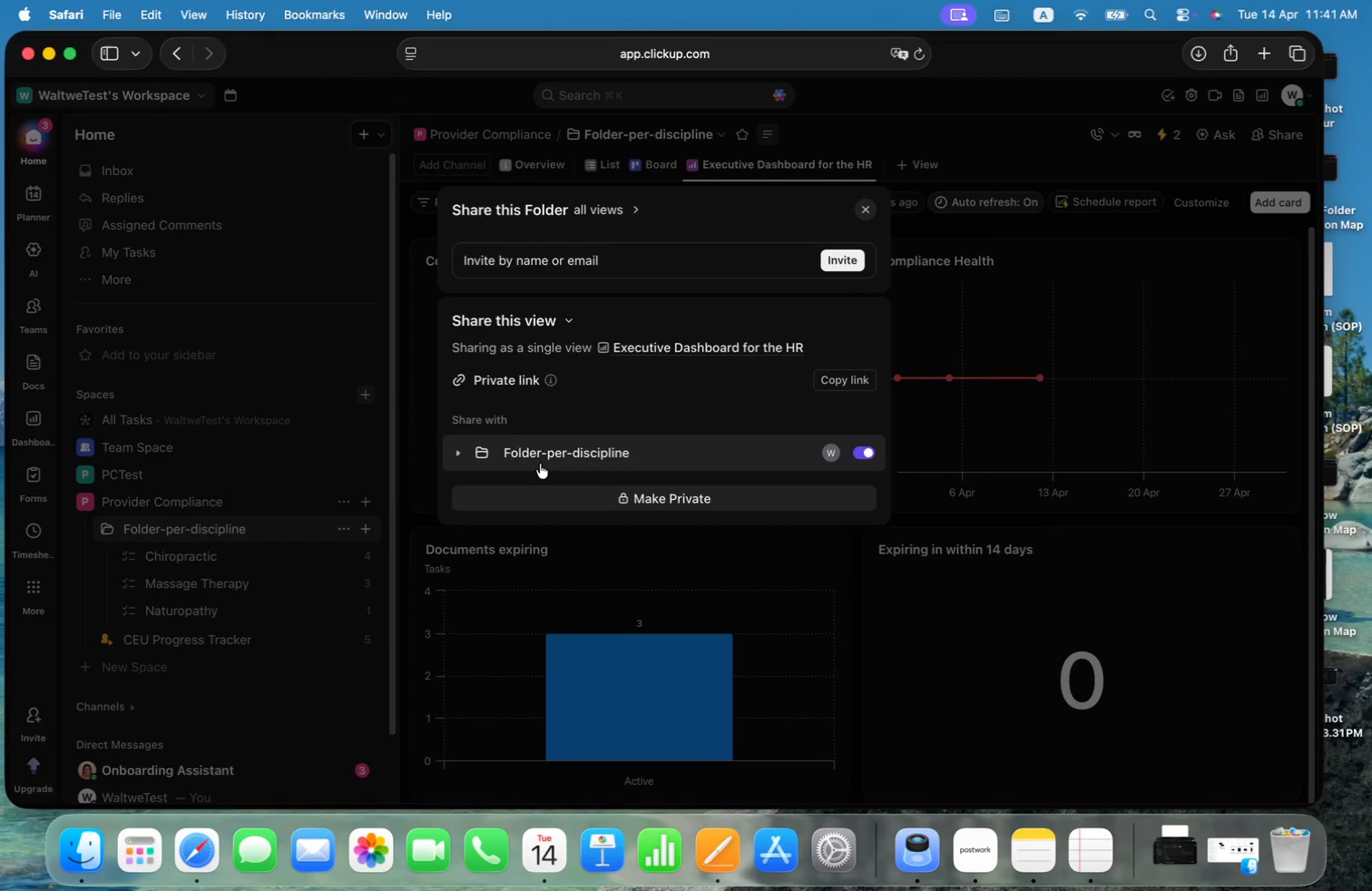 
left_click([572, 316])
 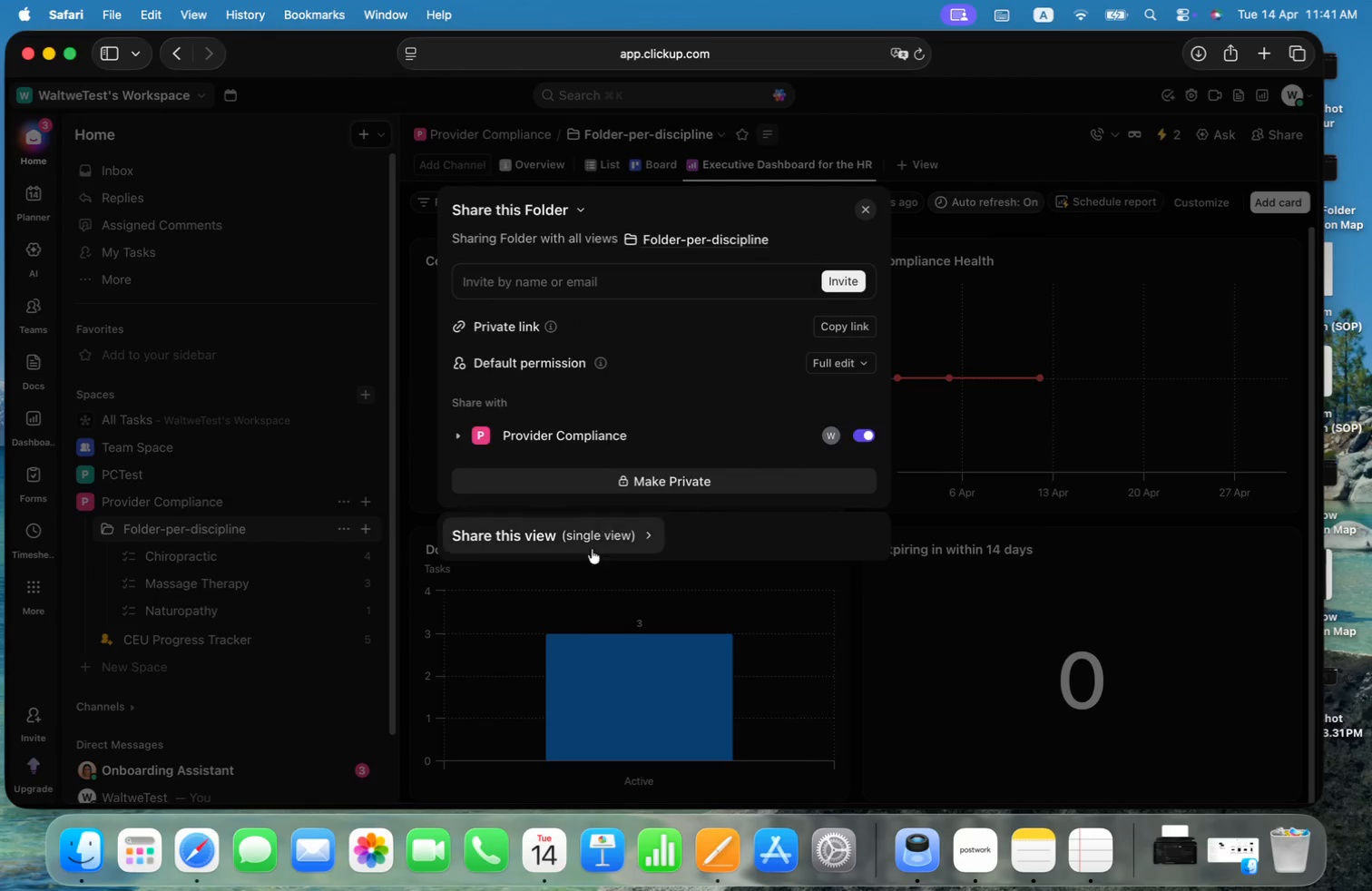 
left_click([589, 547])
 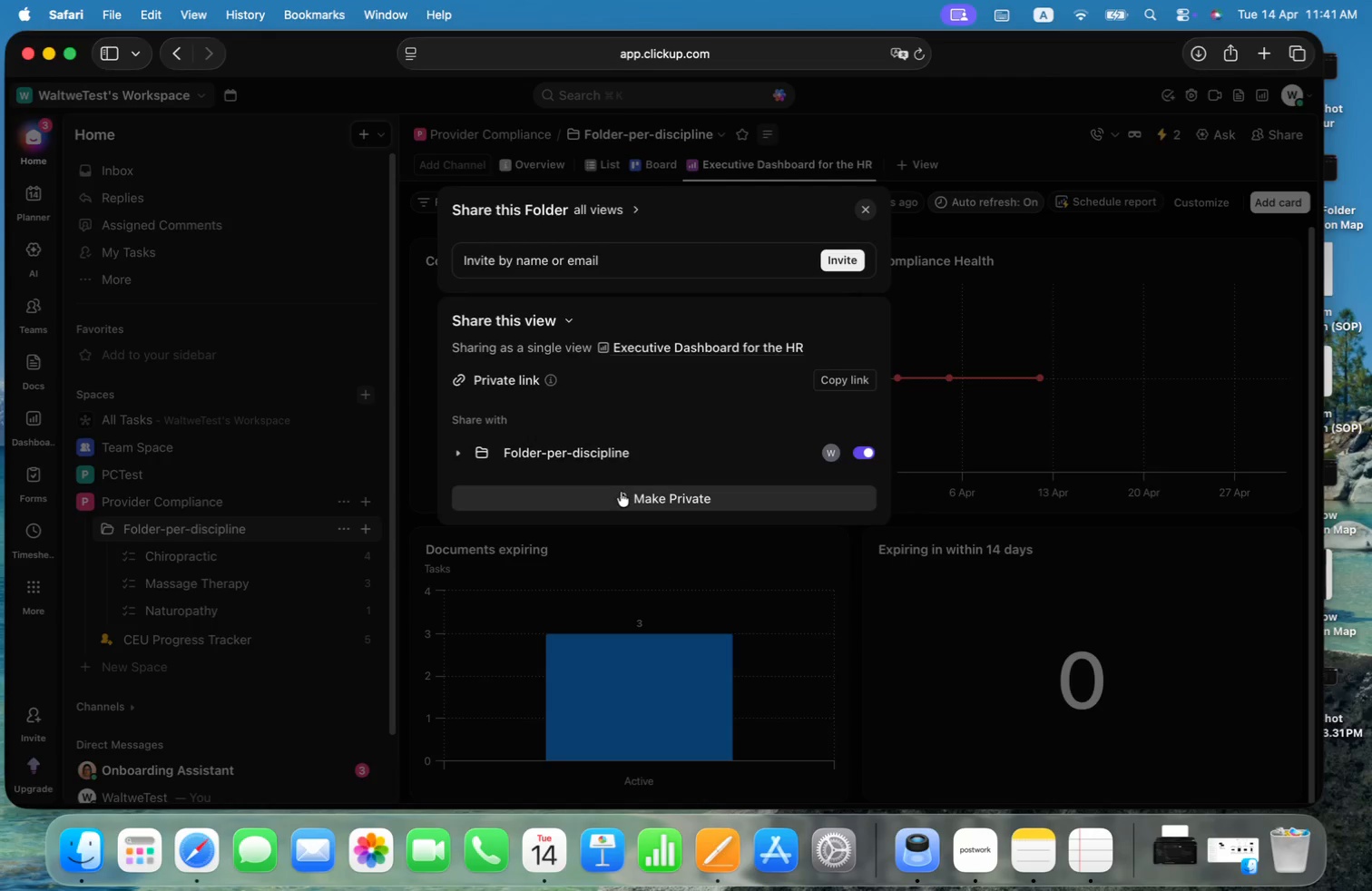 
wait(6.74)
 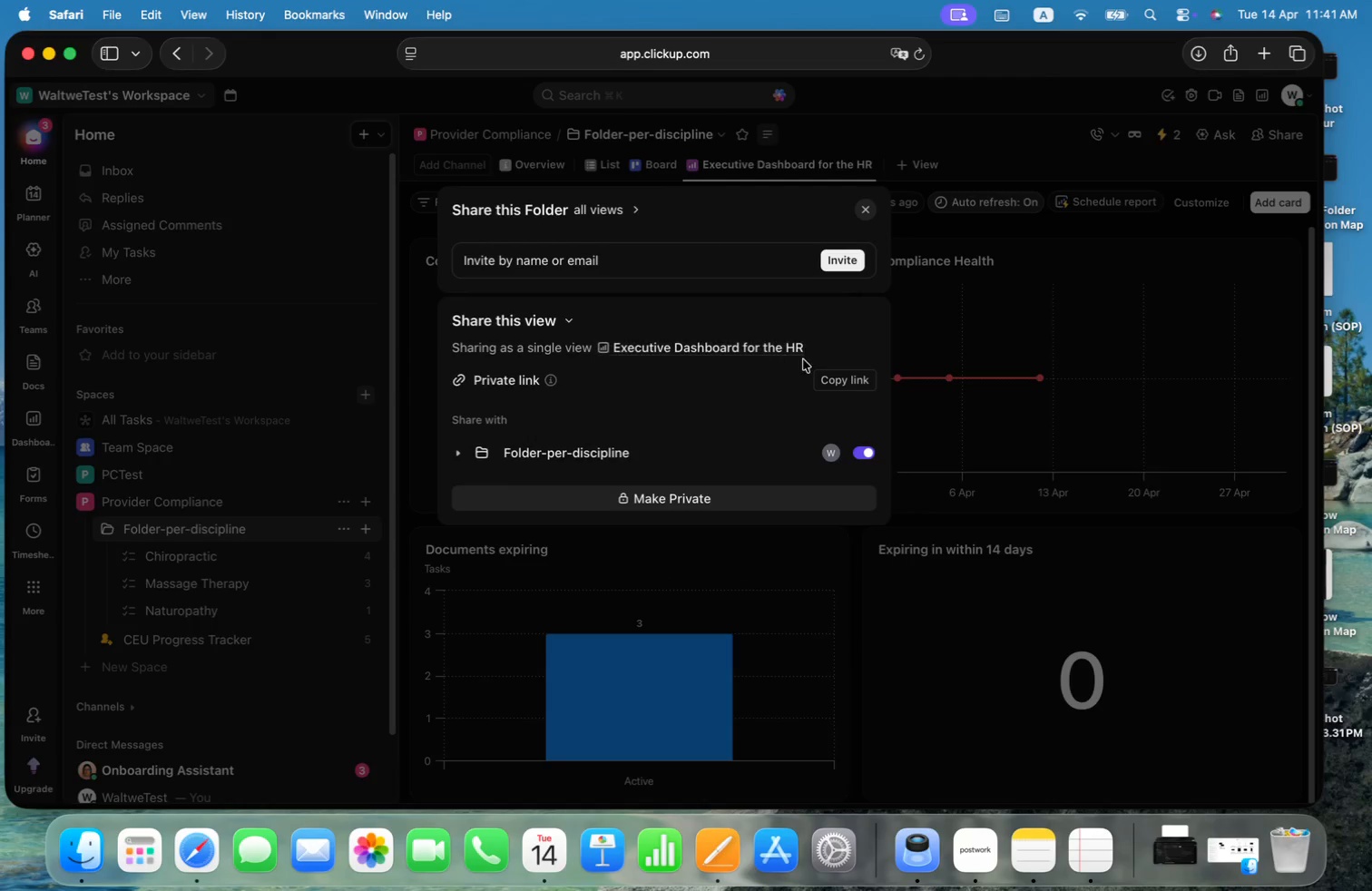 
left_click([453, 450])
 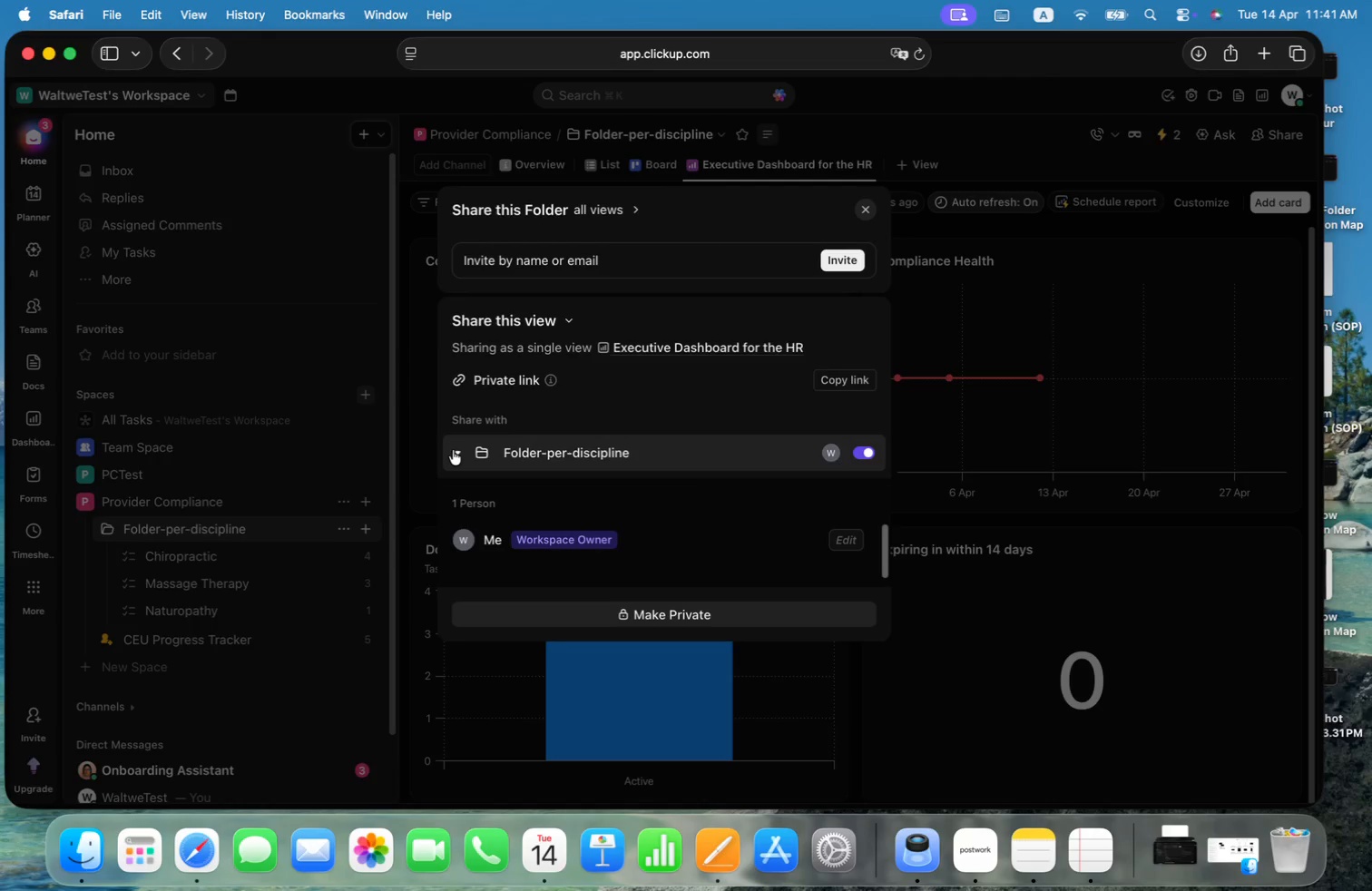 
left_click([453, 450])
 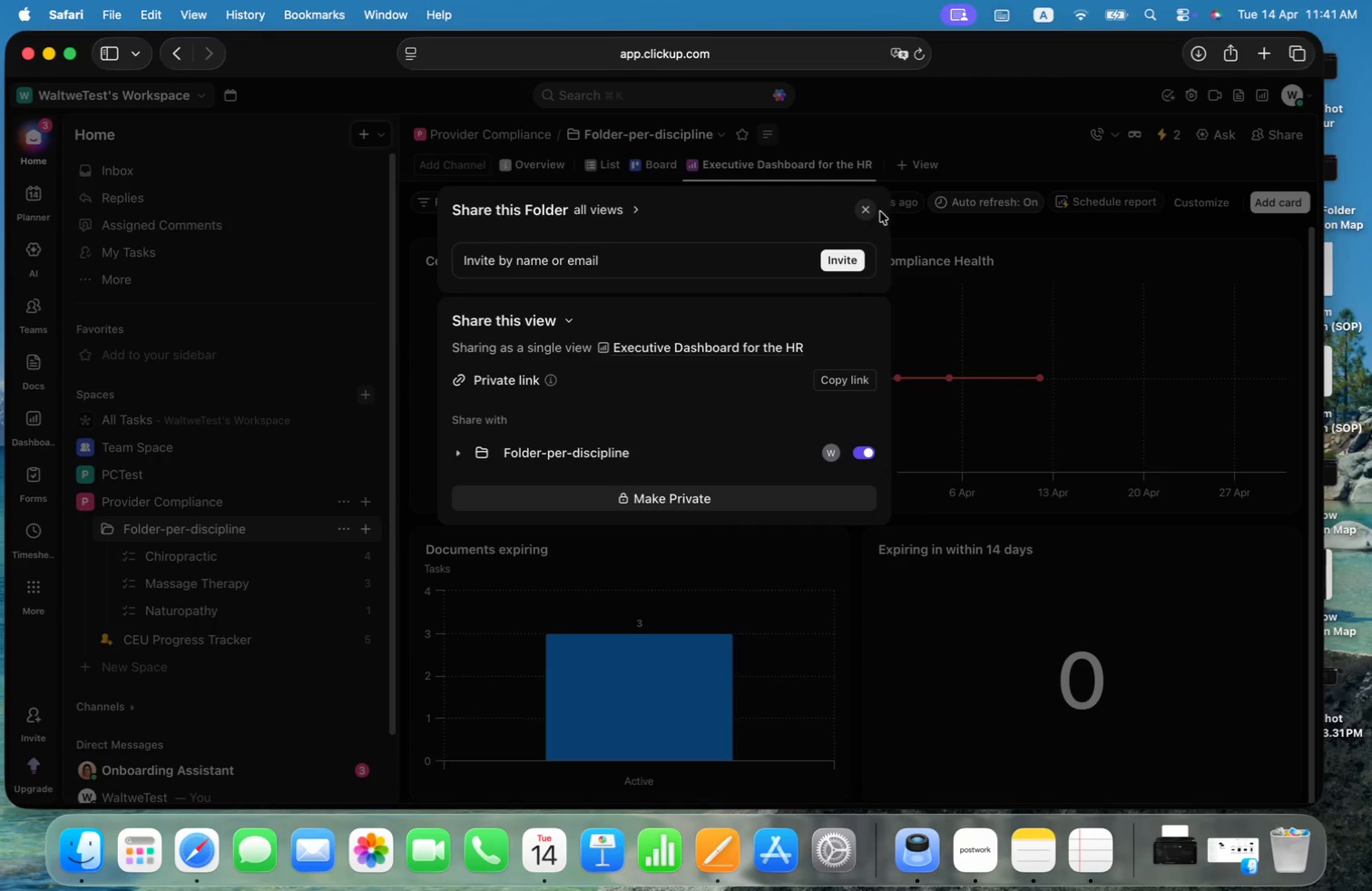 
left_click([868, 212])
 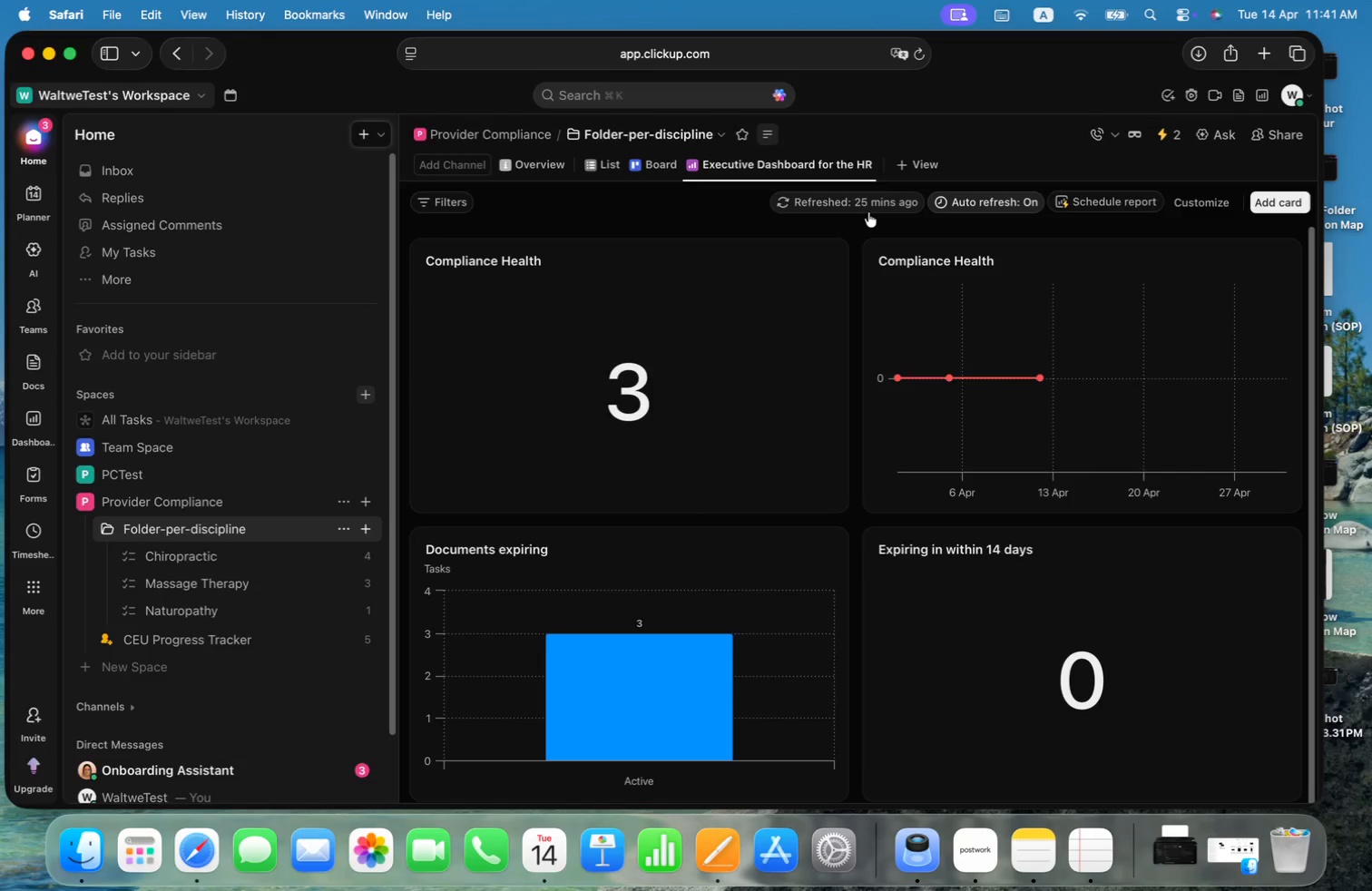 
key(Meta+CommandLeft)
 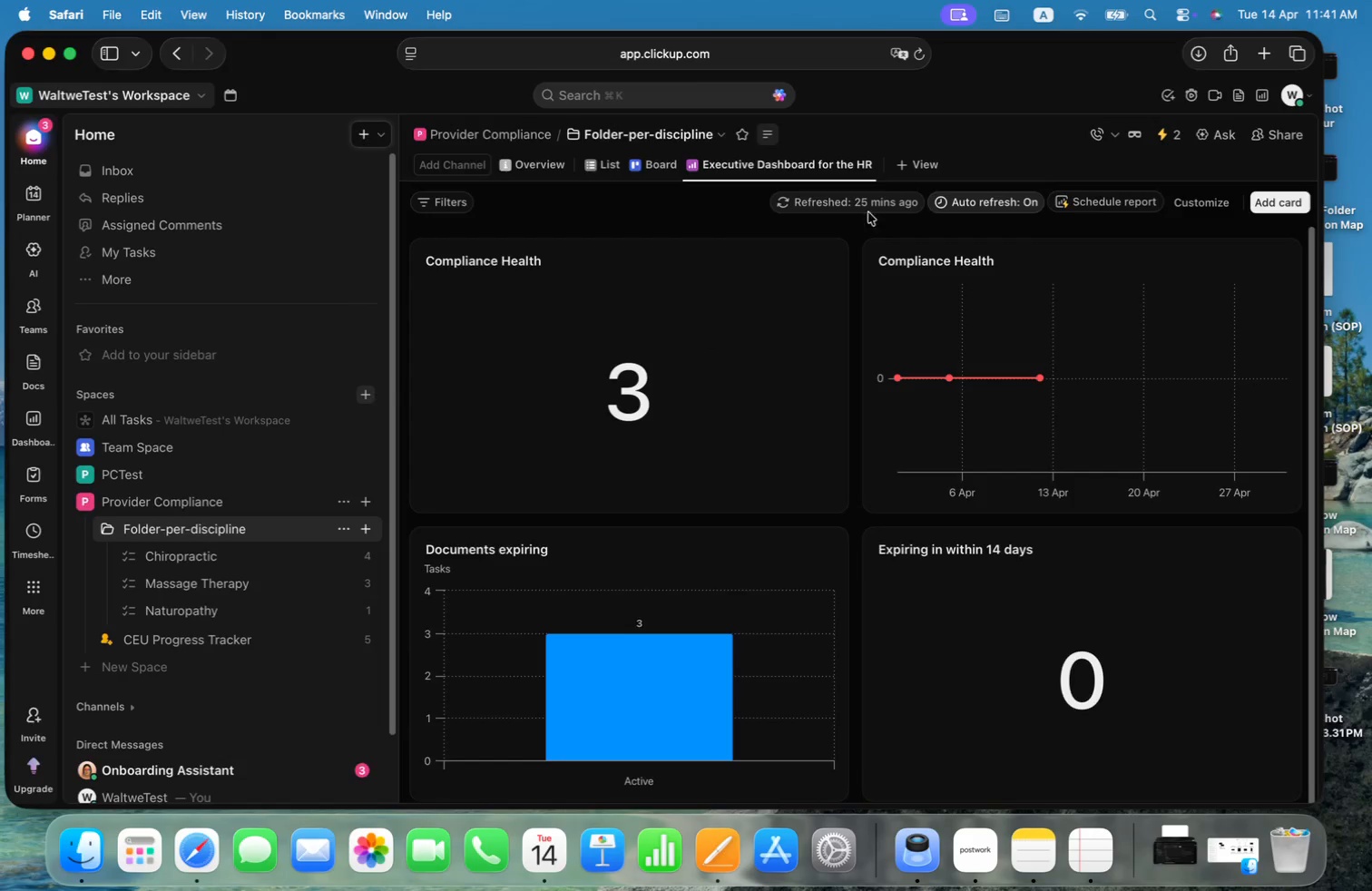 
key(Meta+Tab)